 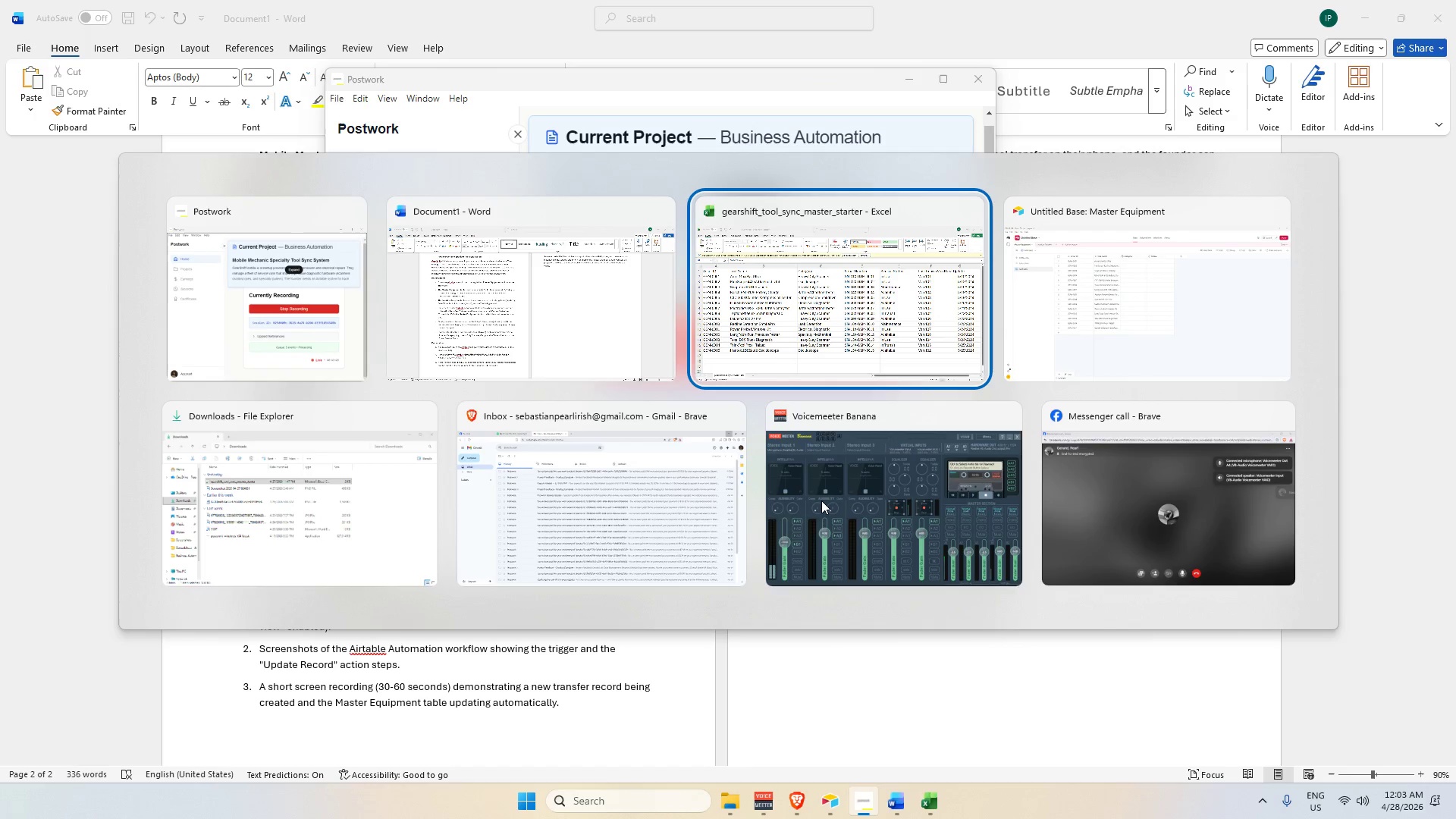 
key(Alt+Tab)
 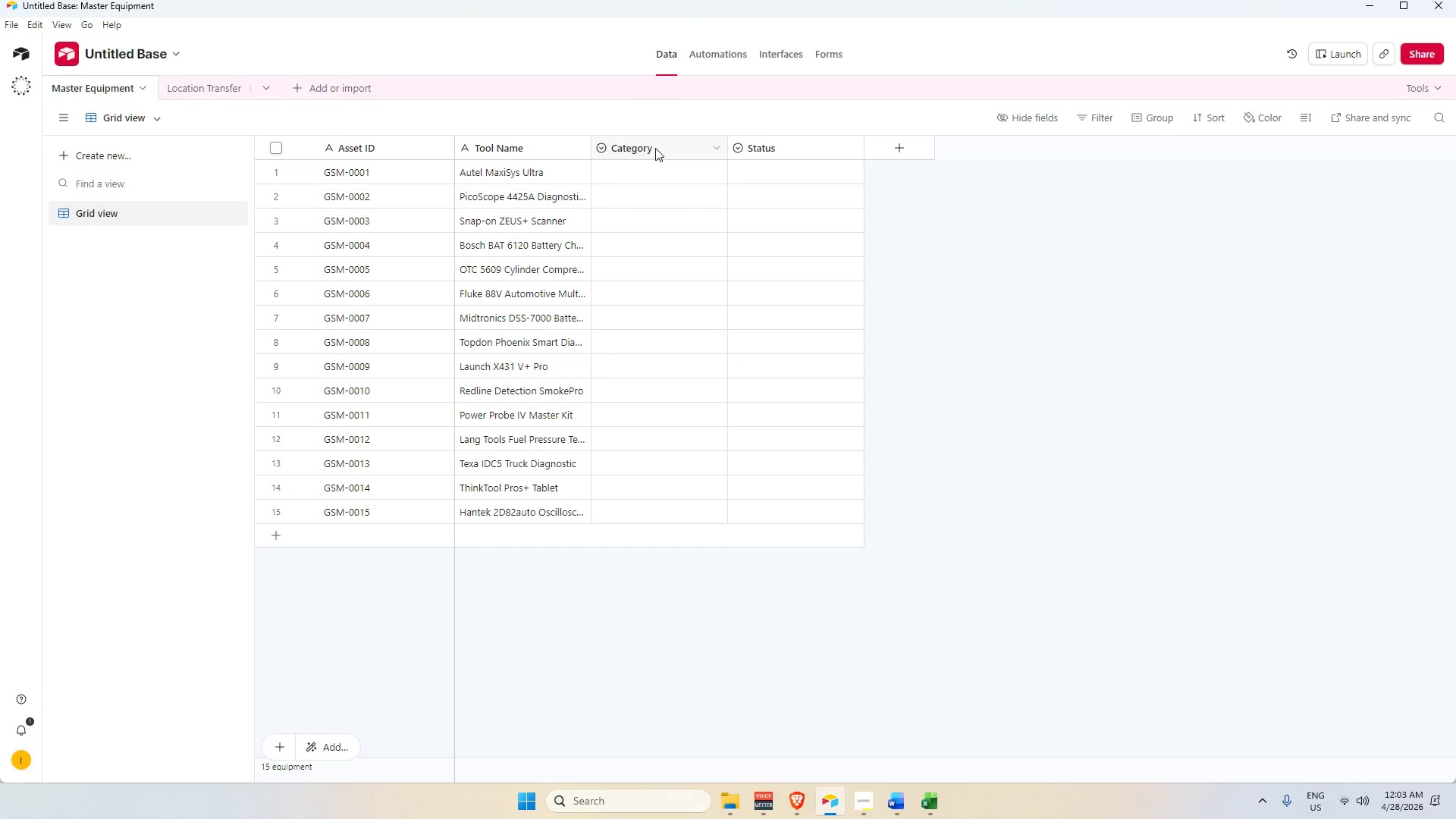 
double_click([652, 168])
 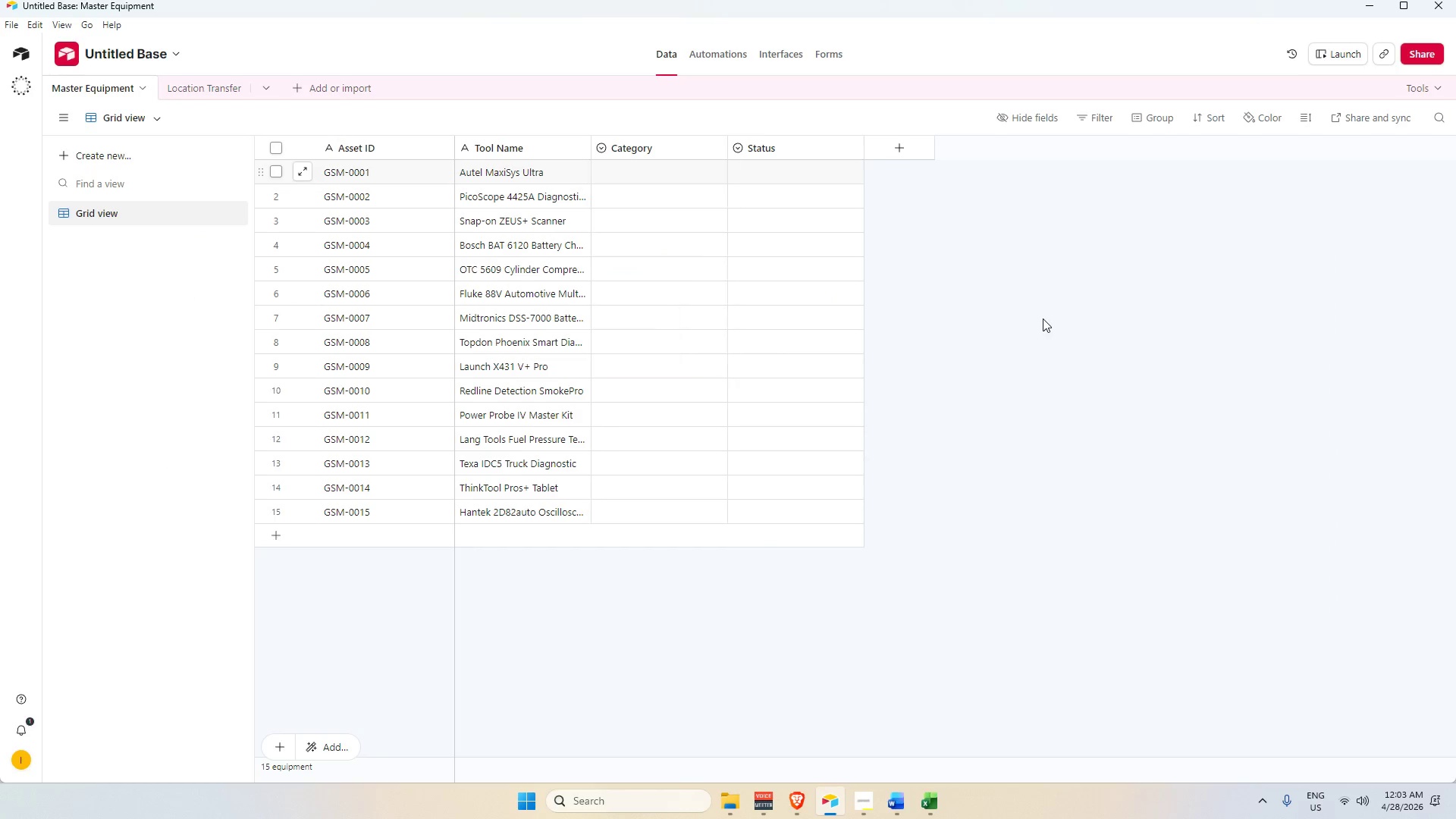 
mouse_move([902, 166])
 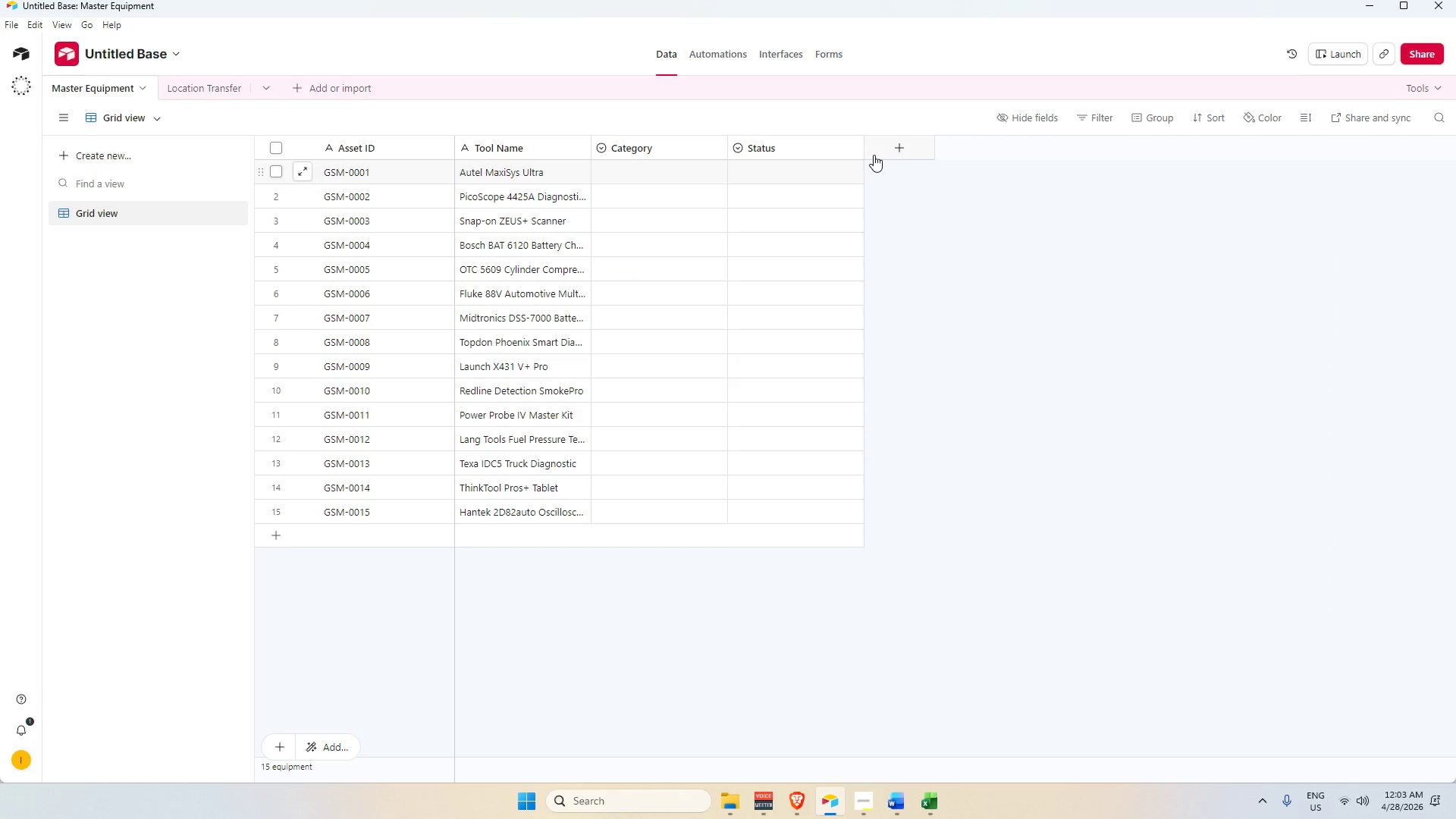 
key(Alt+Tab)
 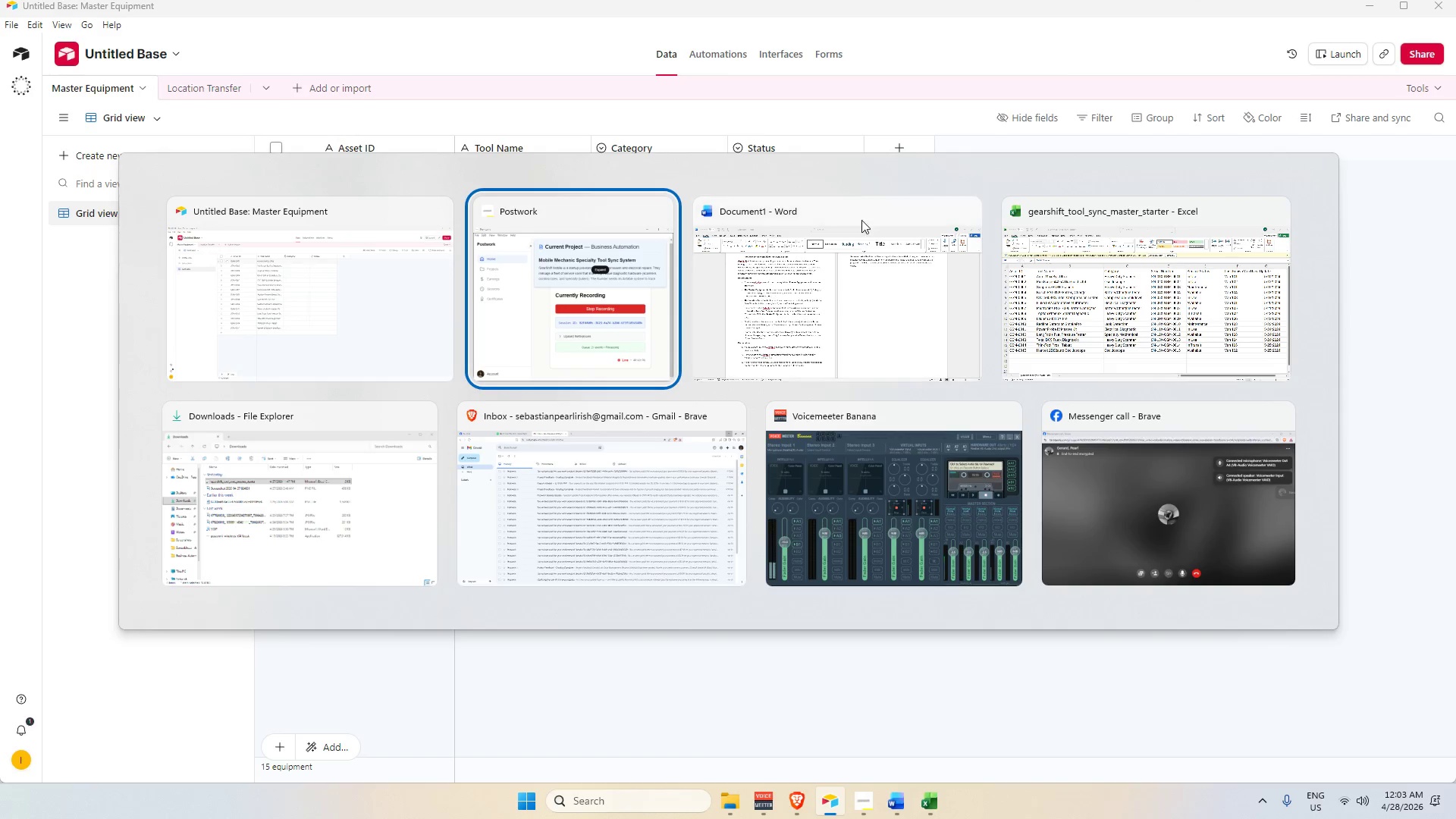 
key(Alt+Tab)
 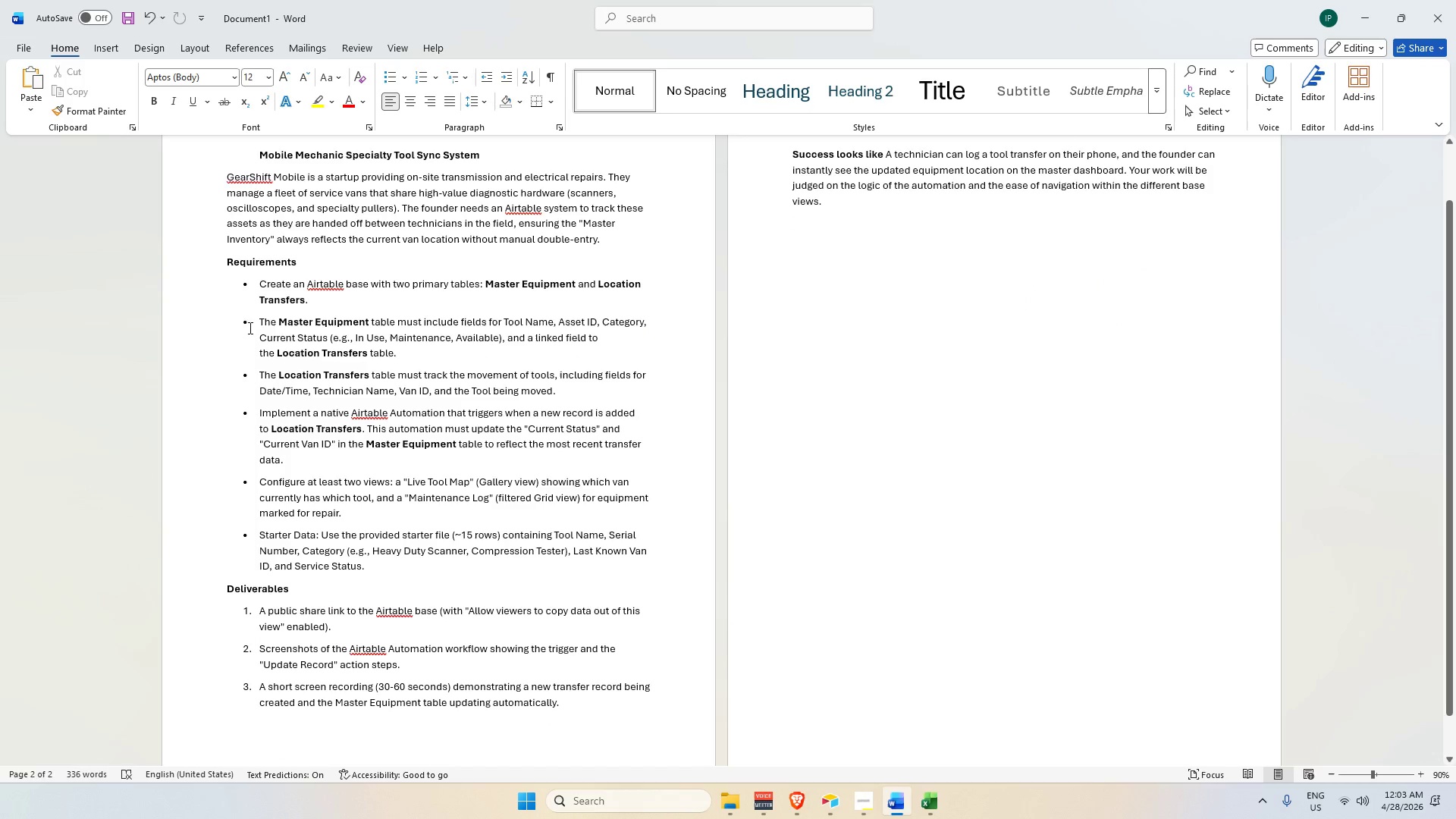 
left_click_drag(start_coordinate=[254, 320], to_coordinate=[325, 340])
 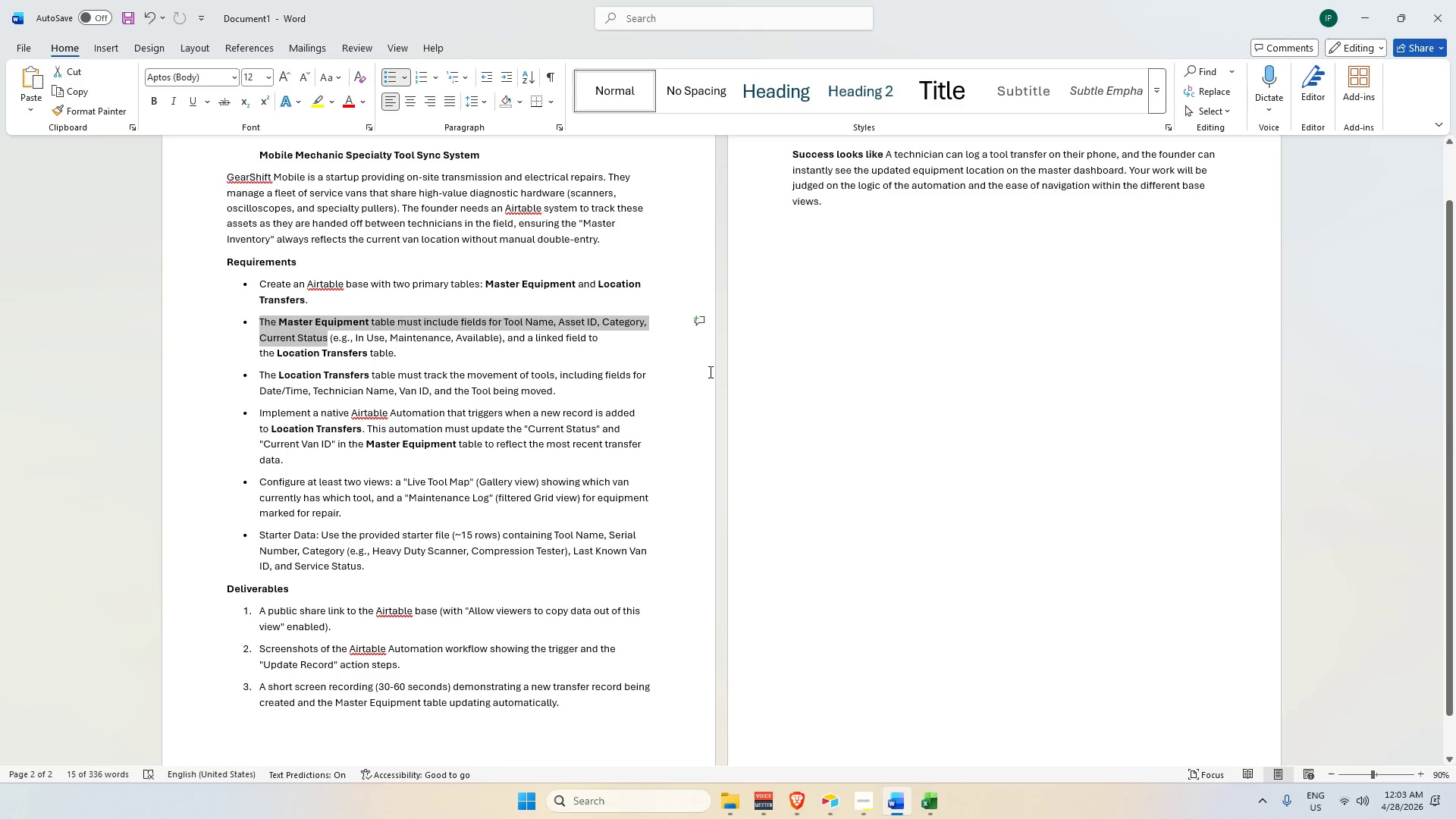 
key(Alt+AltLeft)
 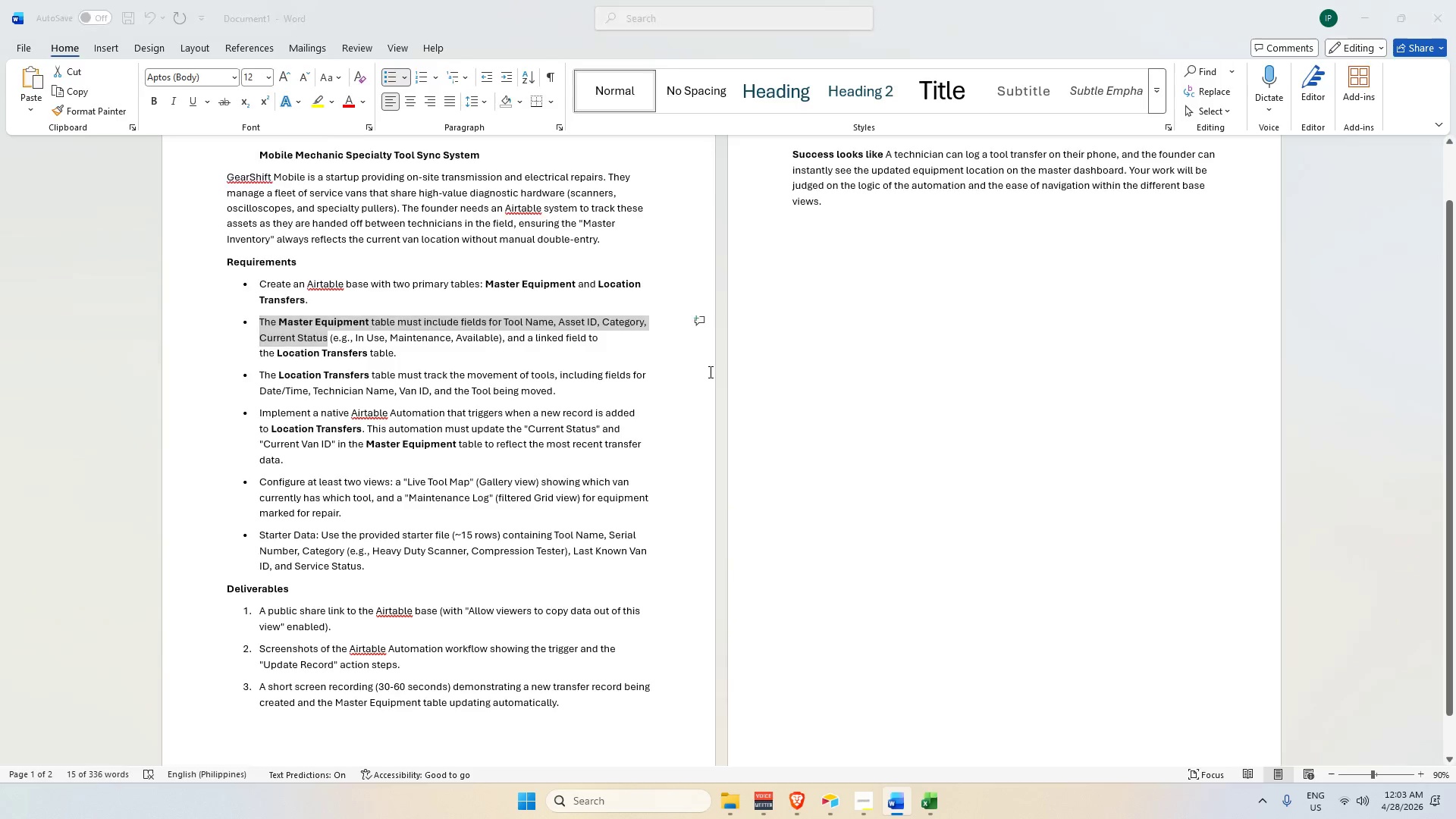 
key(Alt+Tab)
 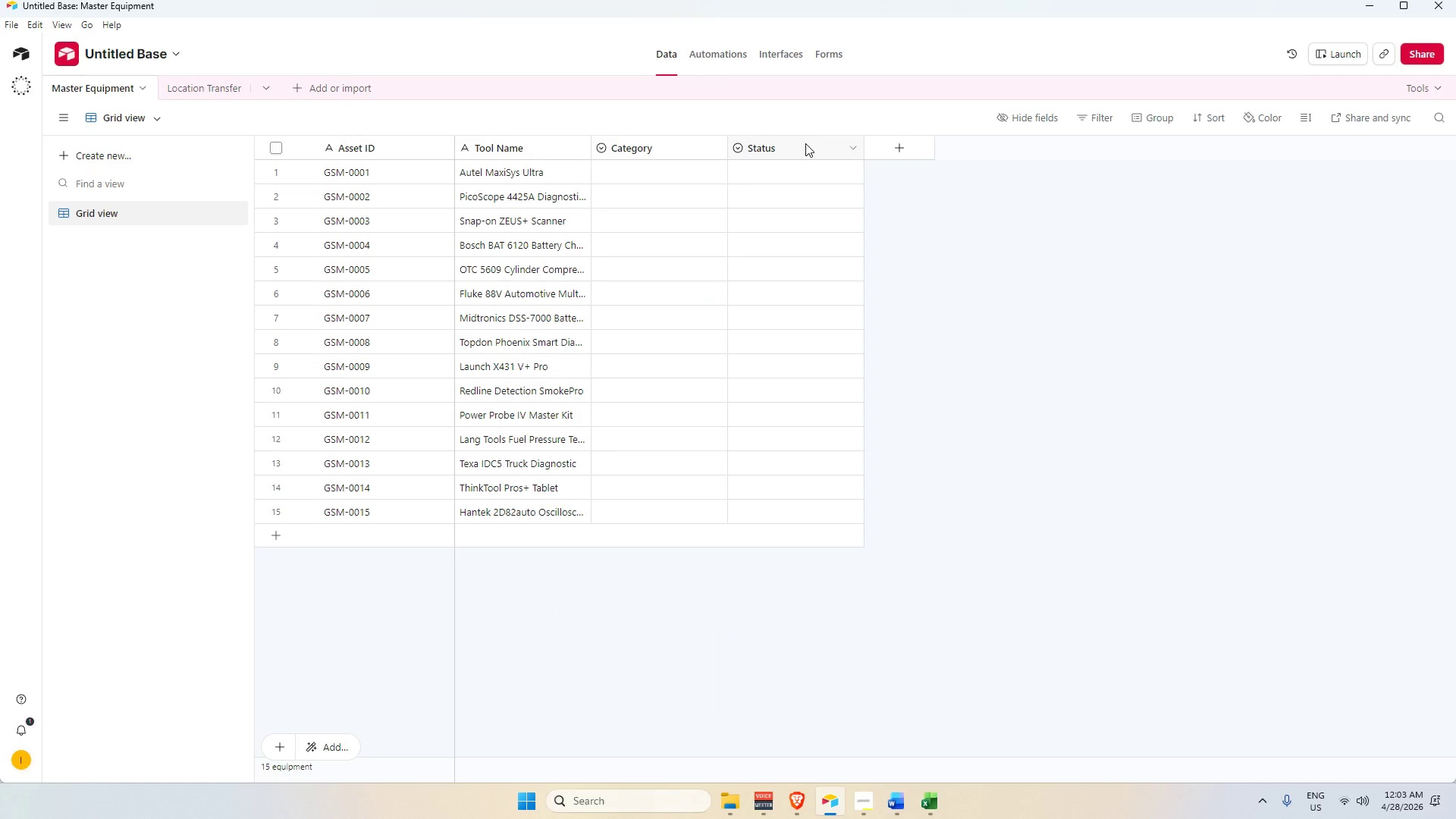 
double_click([805, 143])
 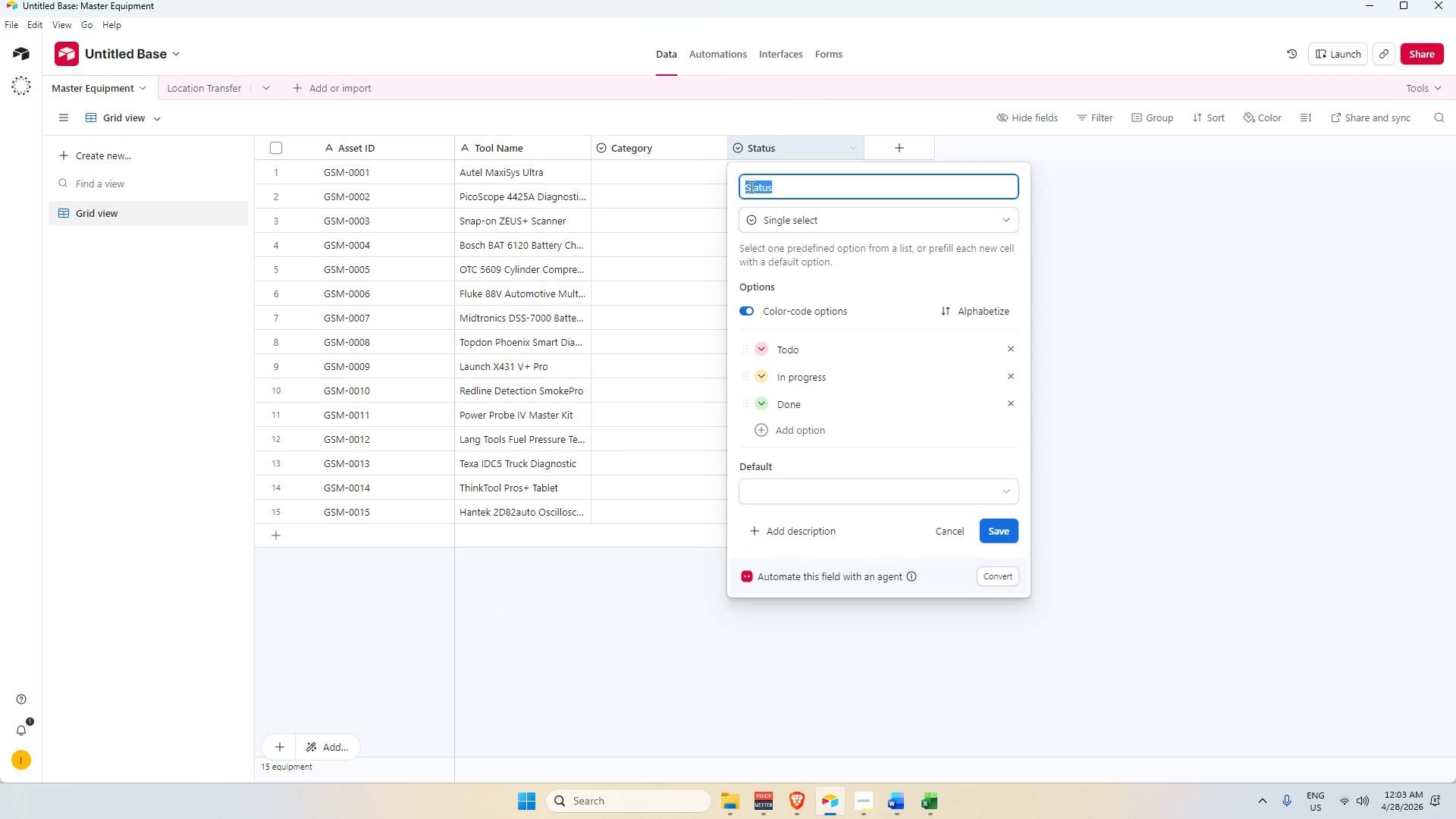 
left_click([747, 186])
 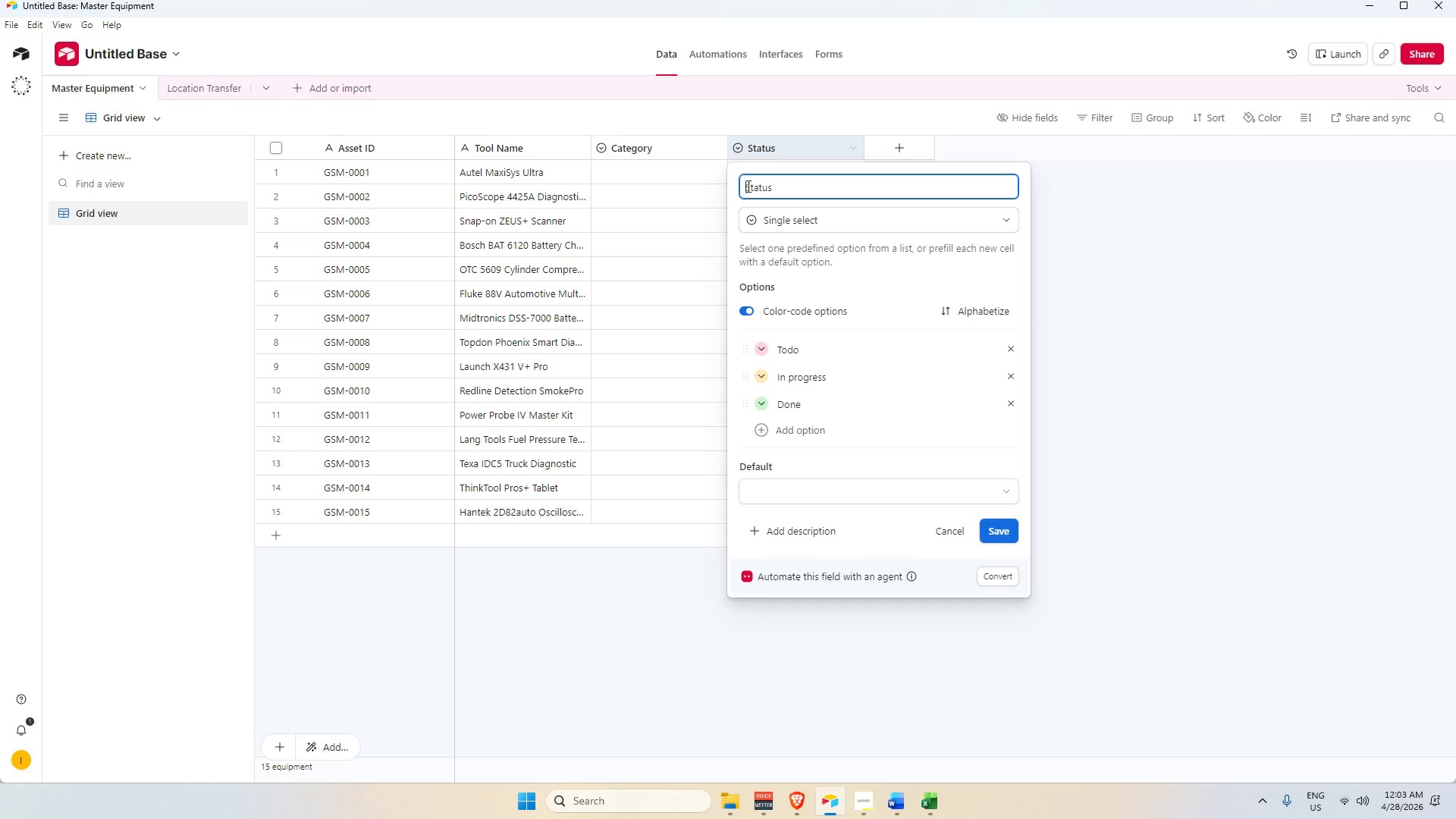 
type(Curre)
 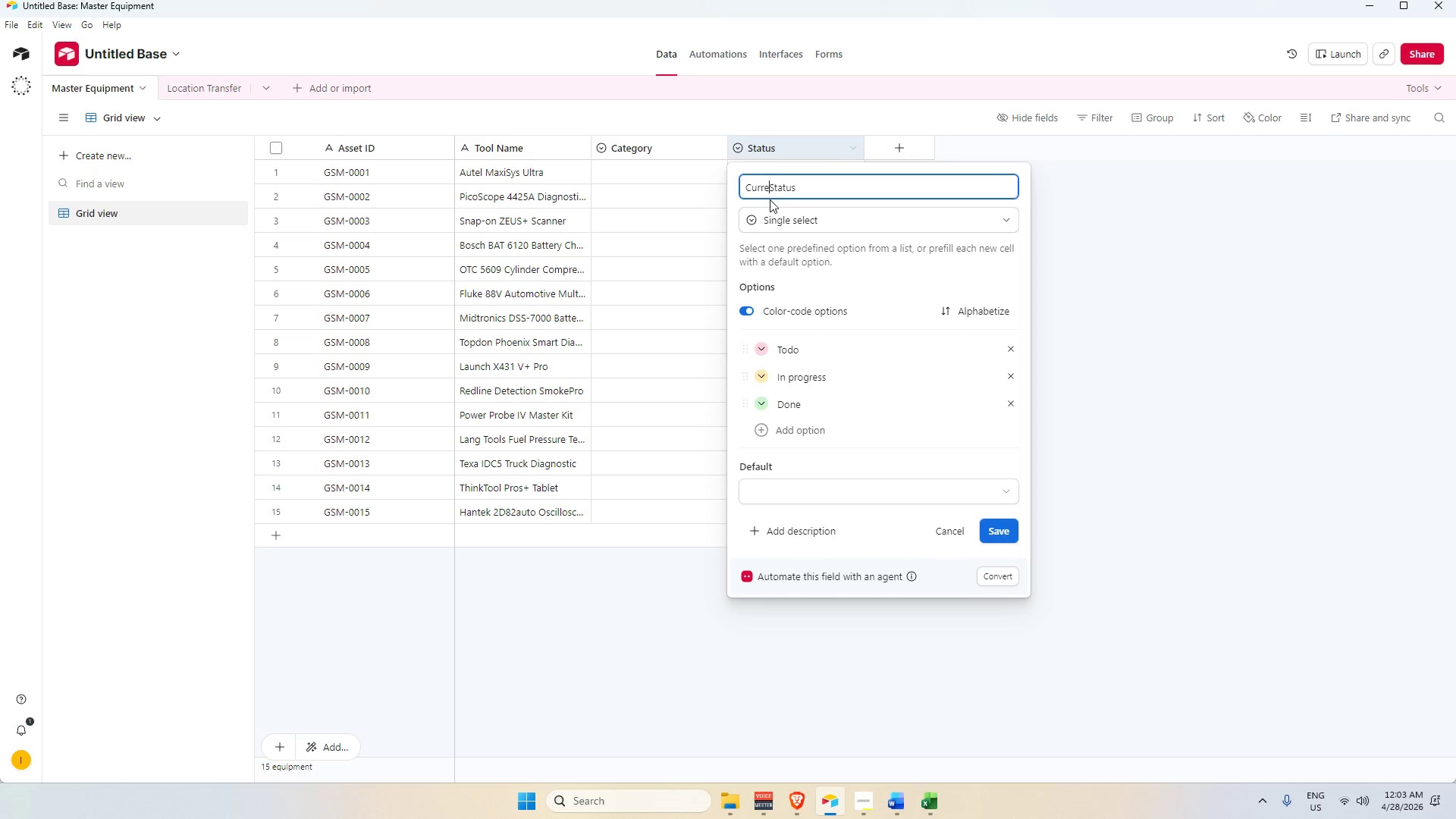 
type(nt )
 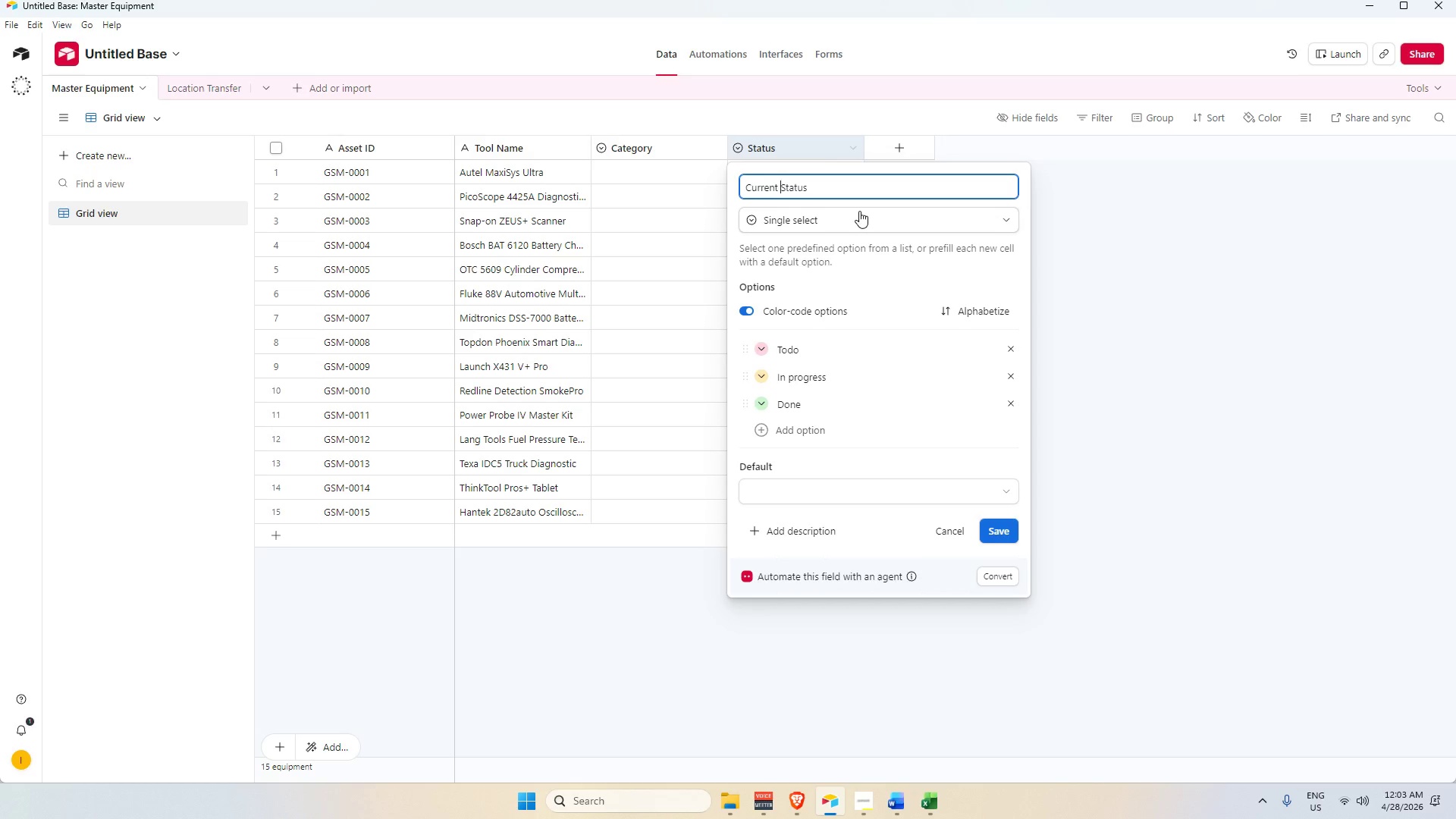 
left_click([859, 211])
 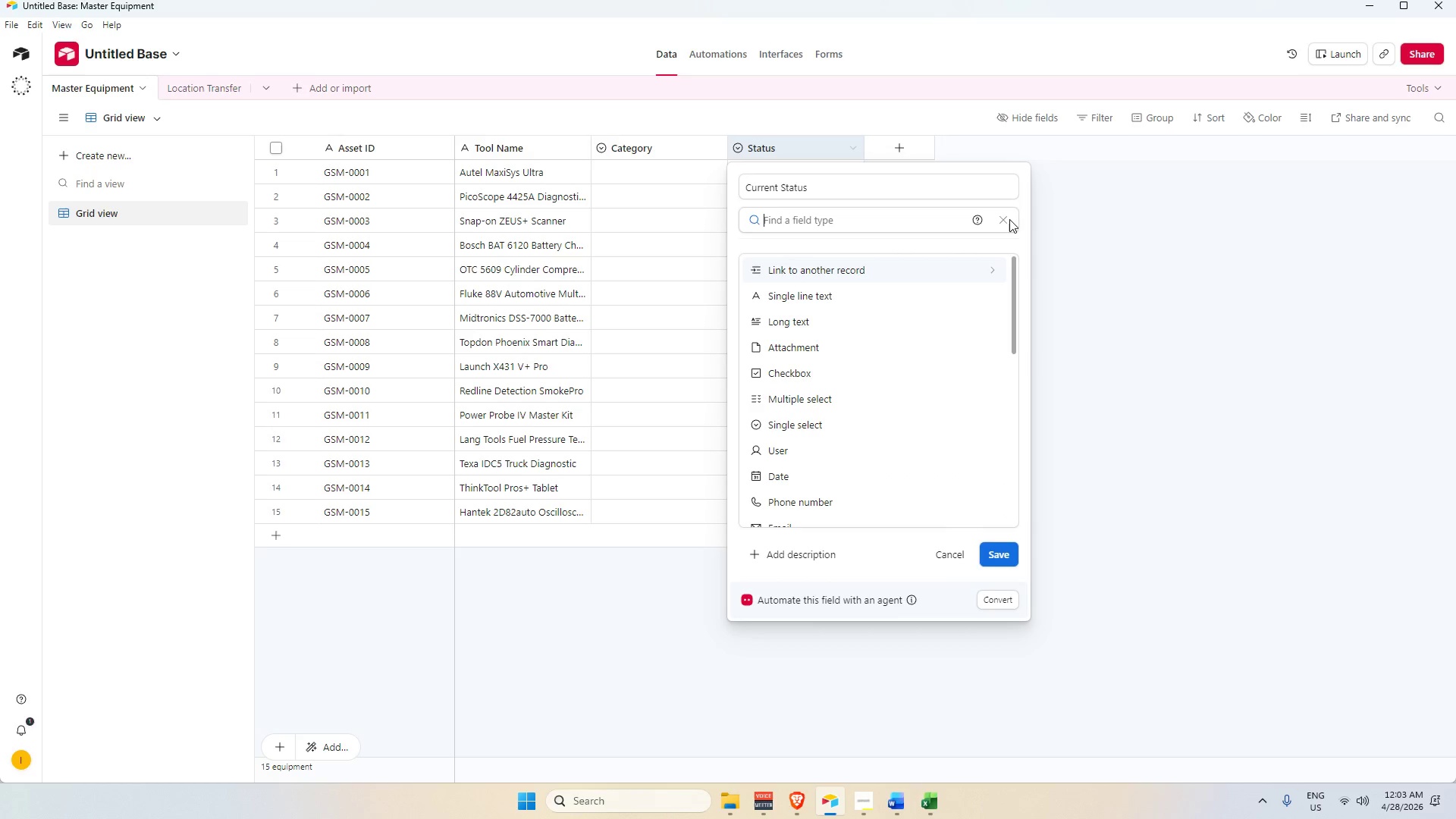 
left_click([1008, 219])
 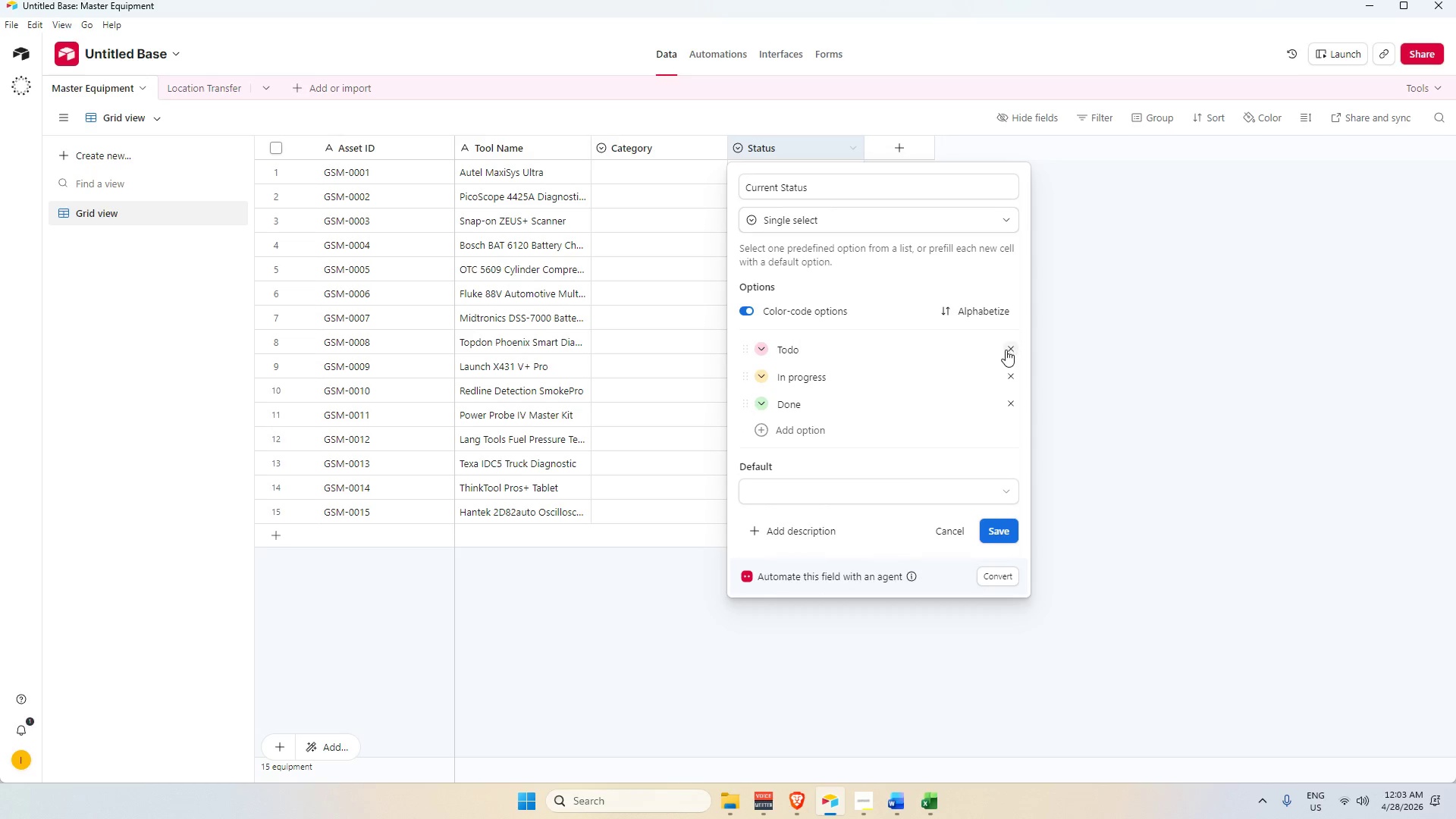 
left_click([1009, 346])
 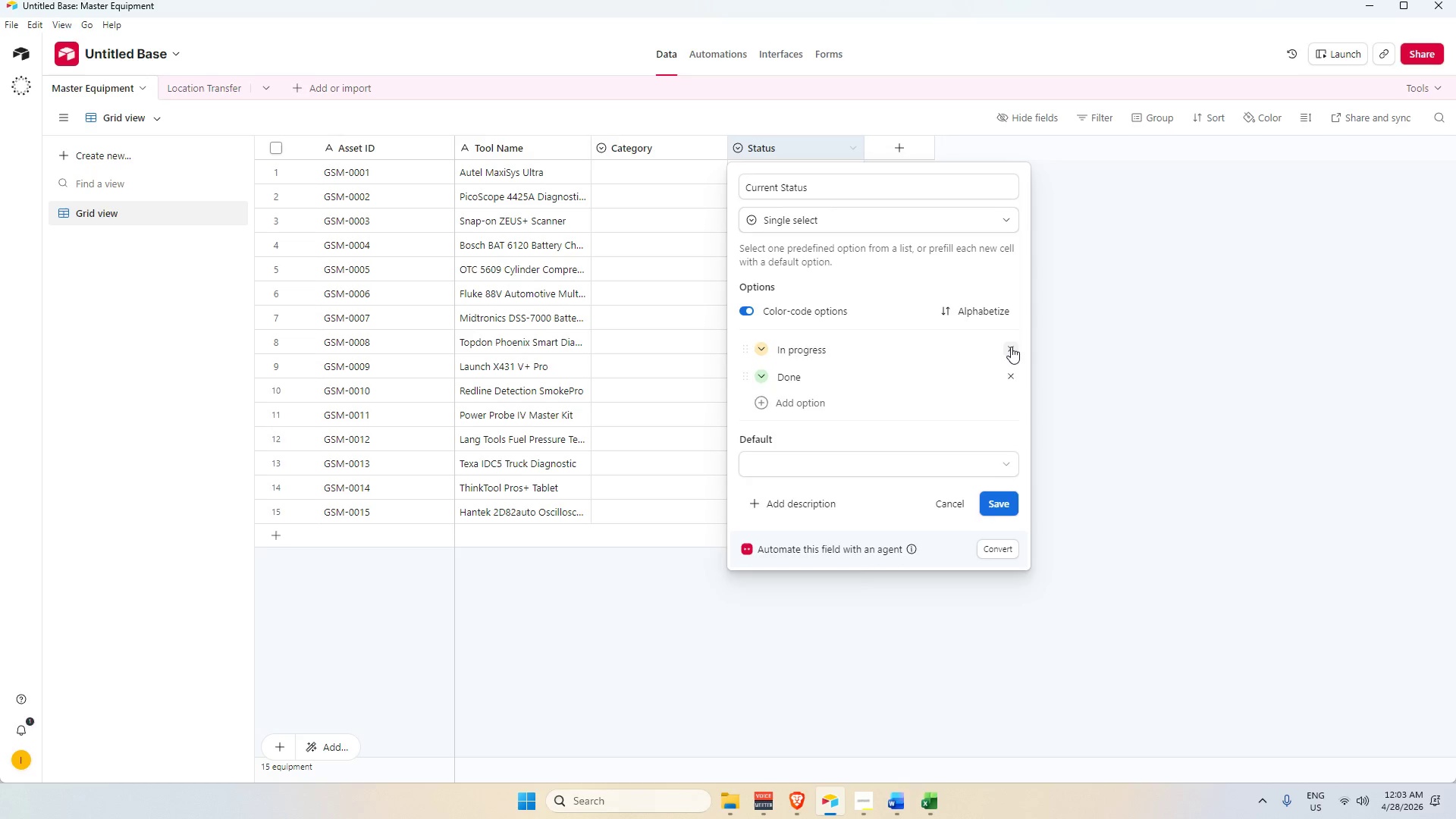 
triple_click([1011, 347])
 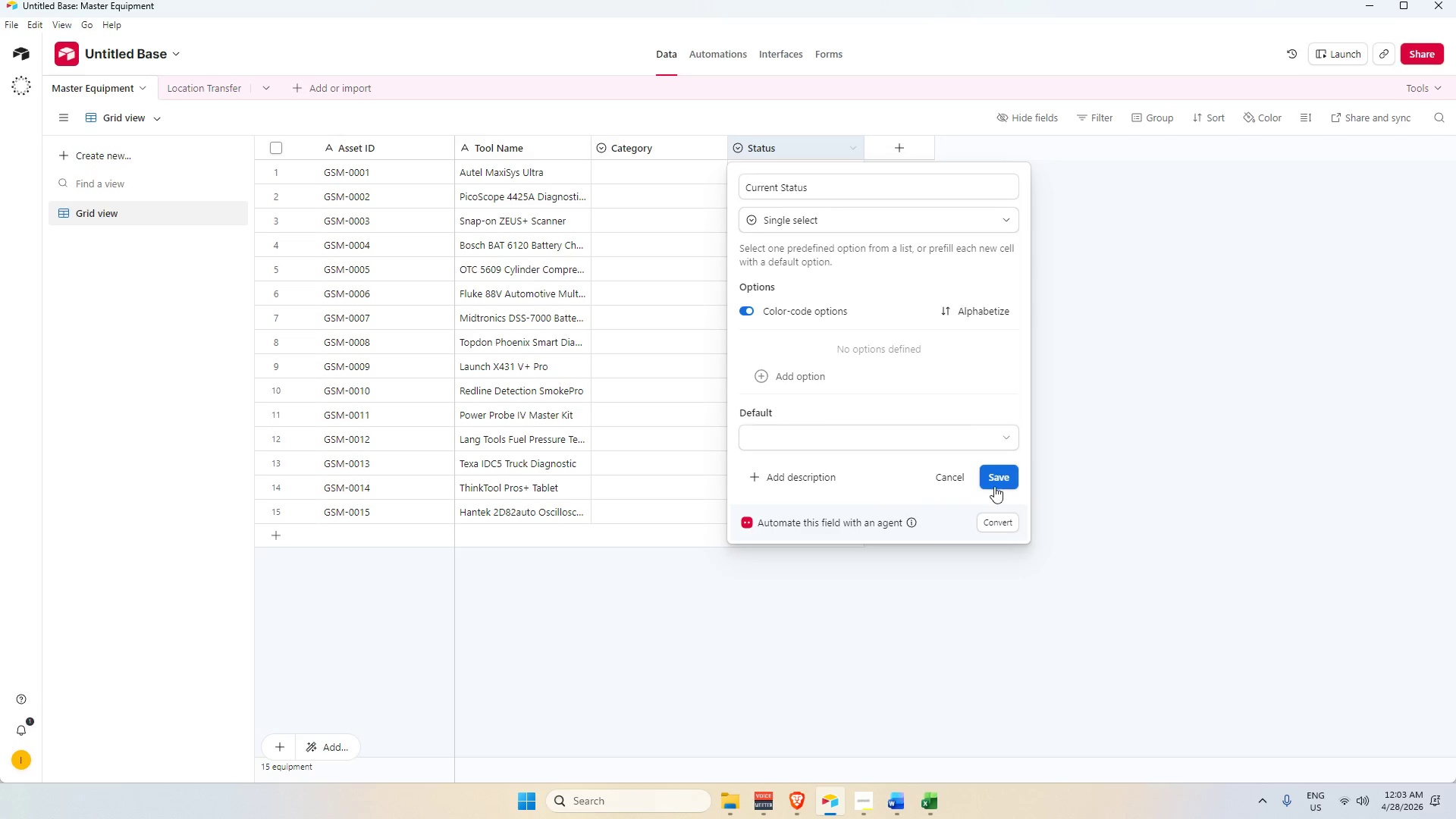 
left_click([994, 481])
 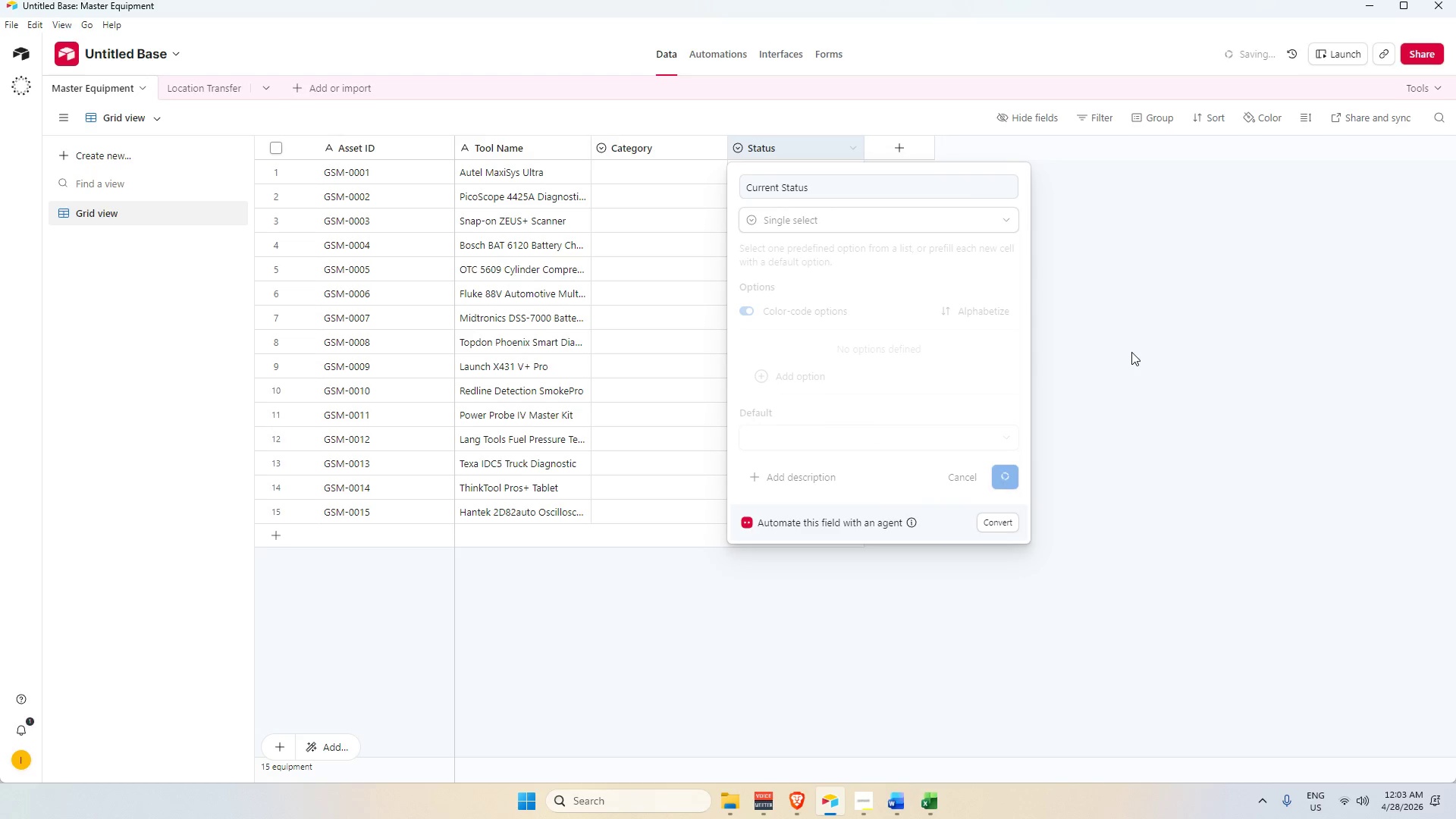 
key(Alt+AltLeft)
 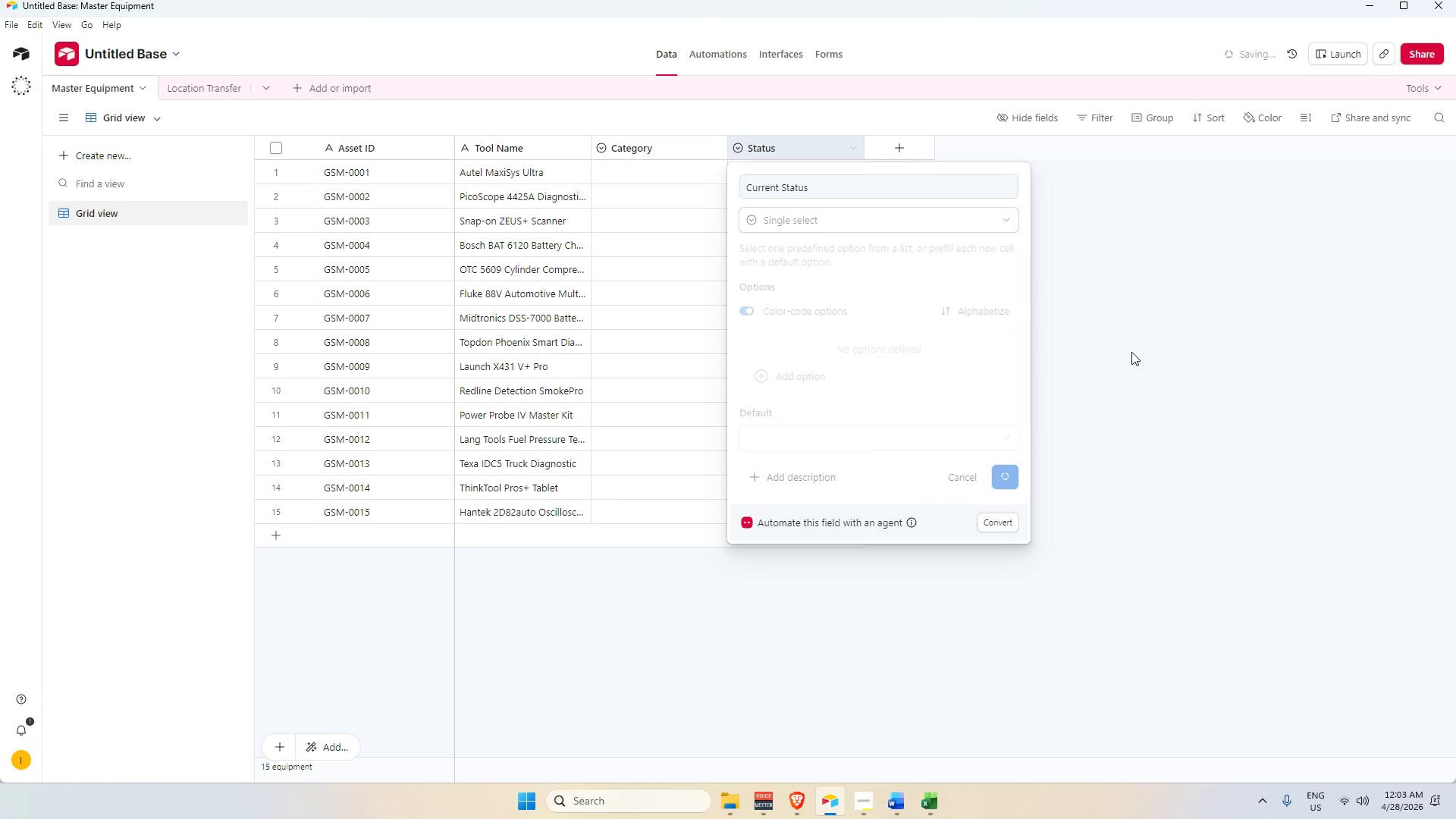 
key(Alt+Tab)
 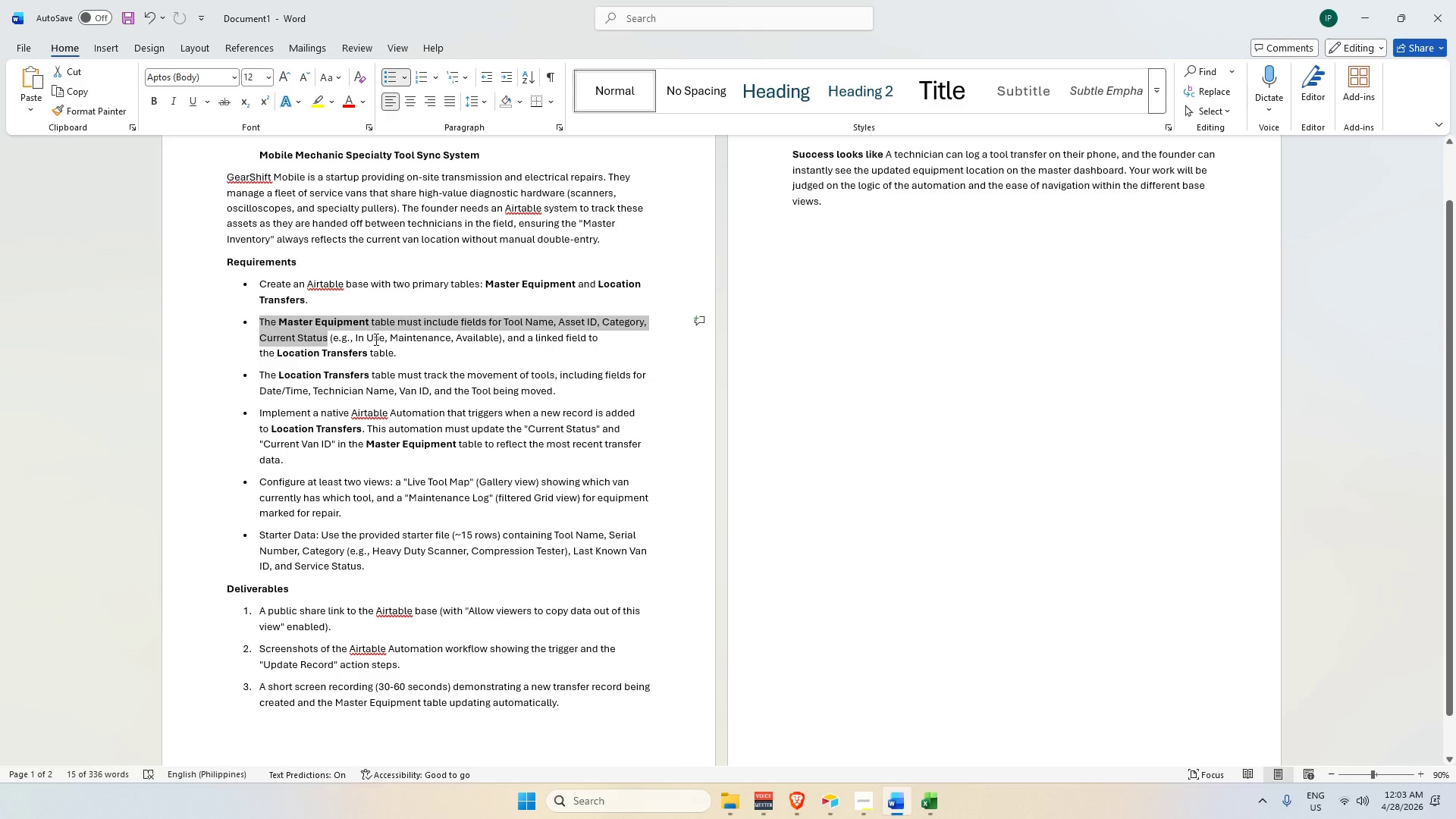 
key(Alt+AltLeft)
 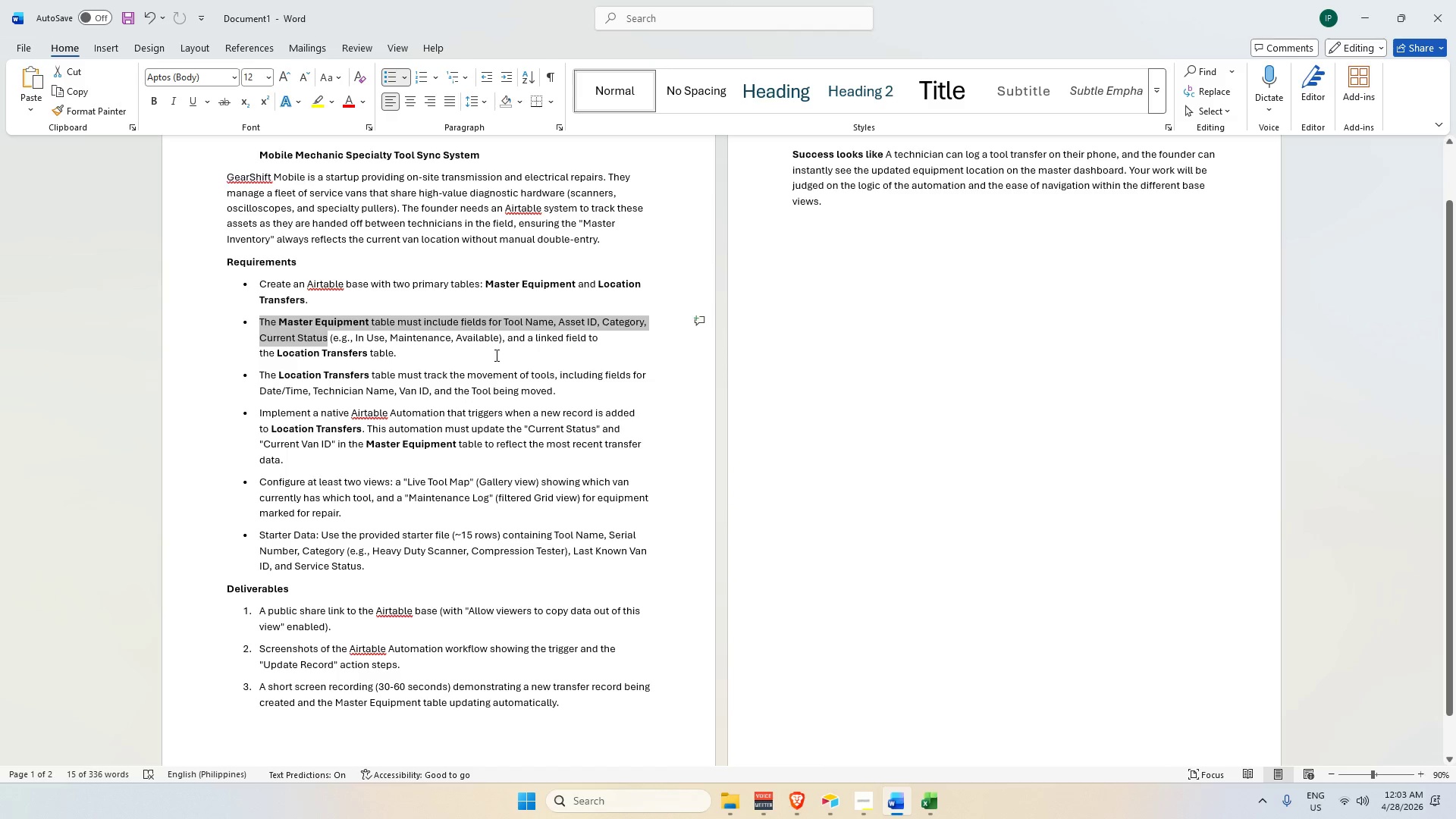 
key(Alt+Tab)
 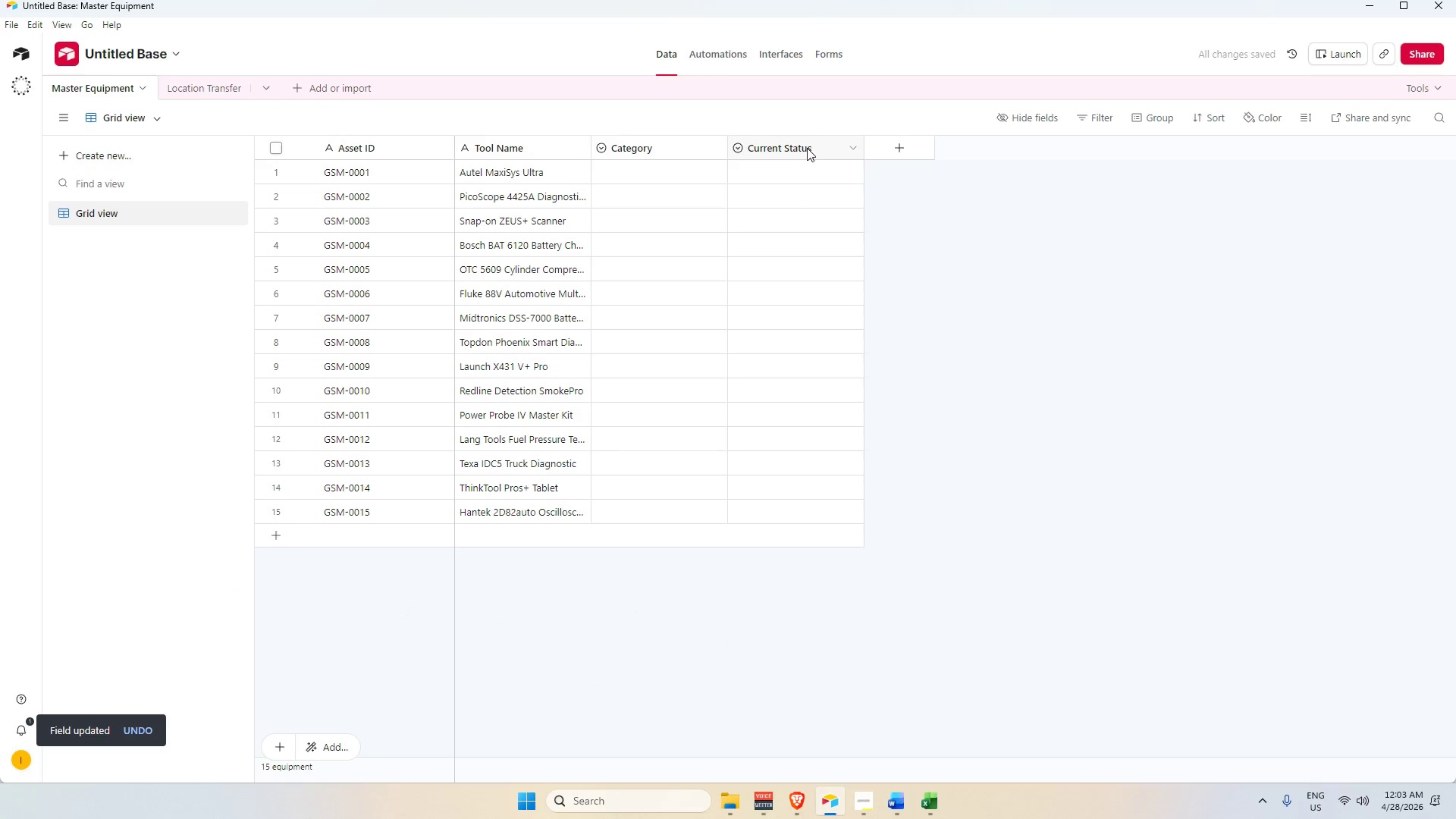 
double_click([807, 146])
 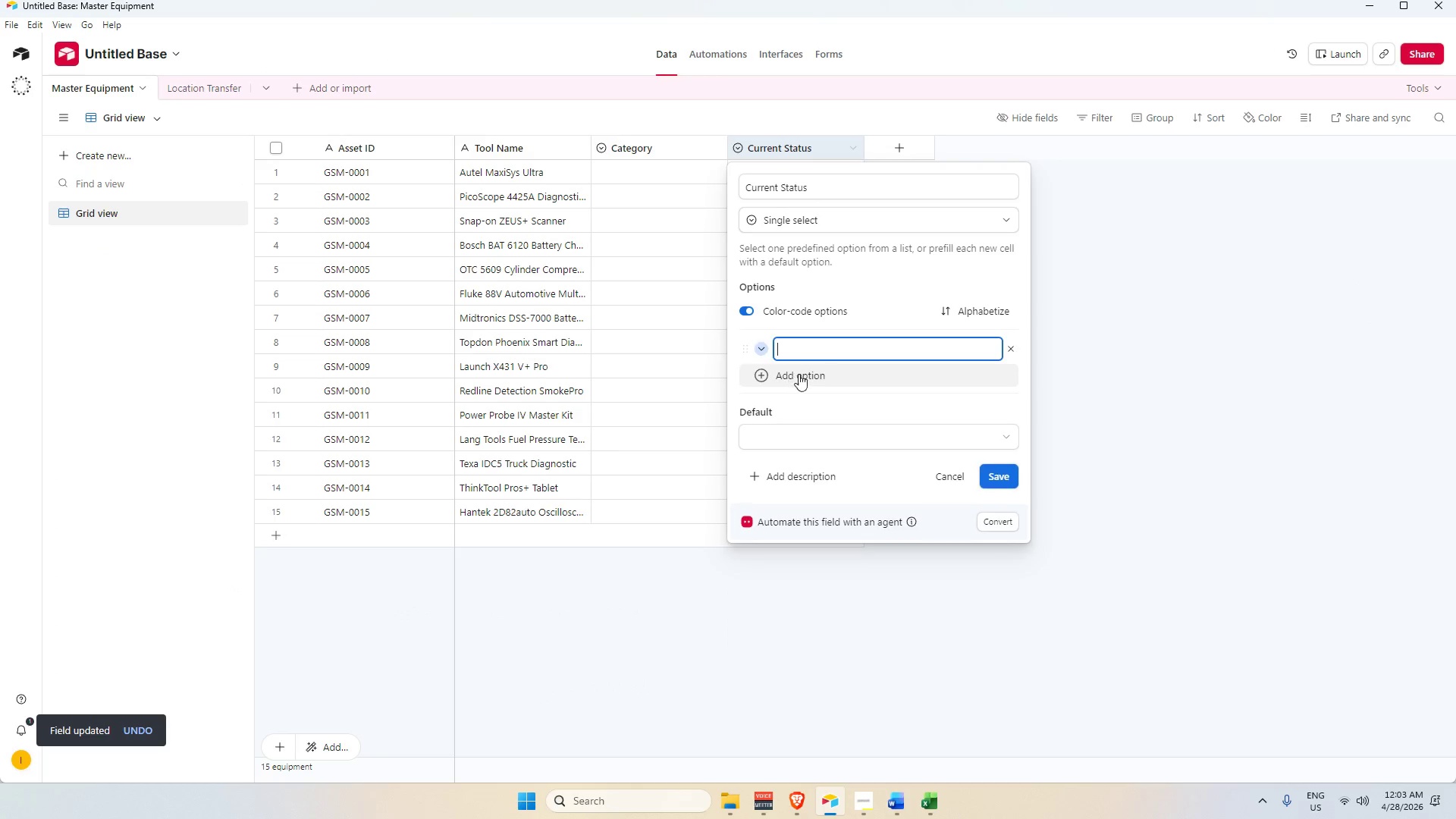 
type(In Use)
 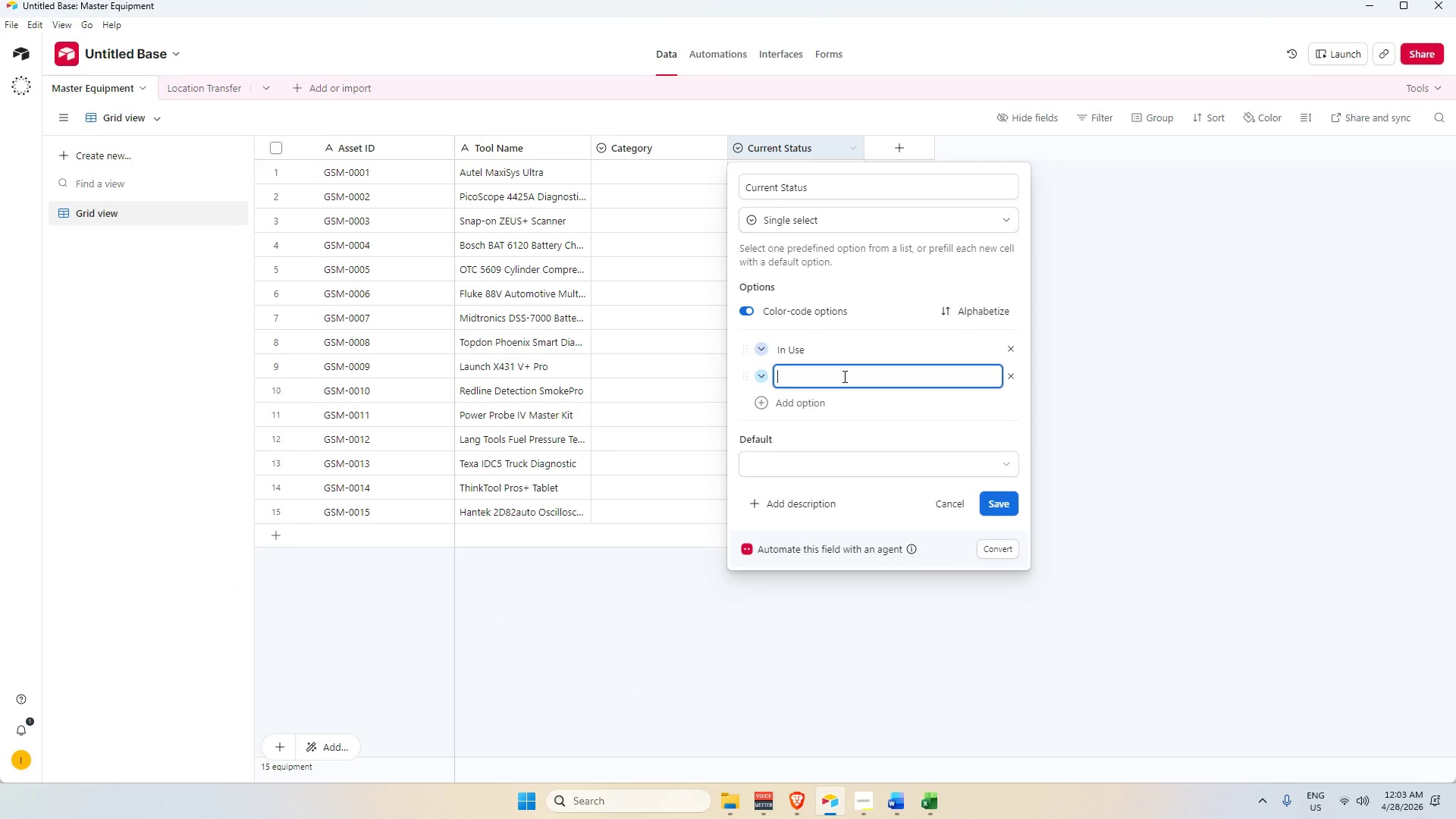 
 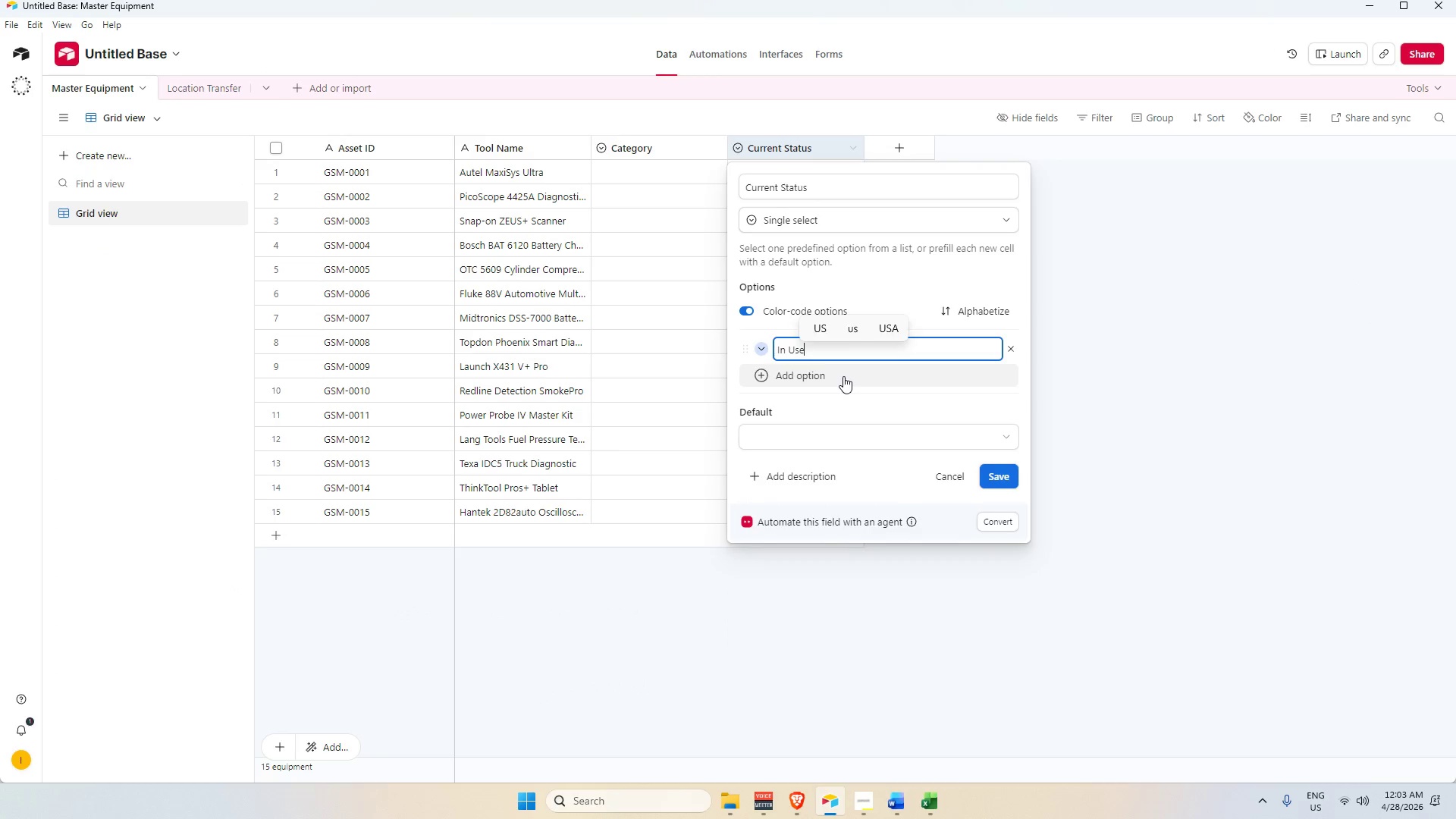 
key(Enter)
 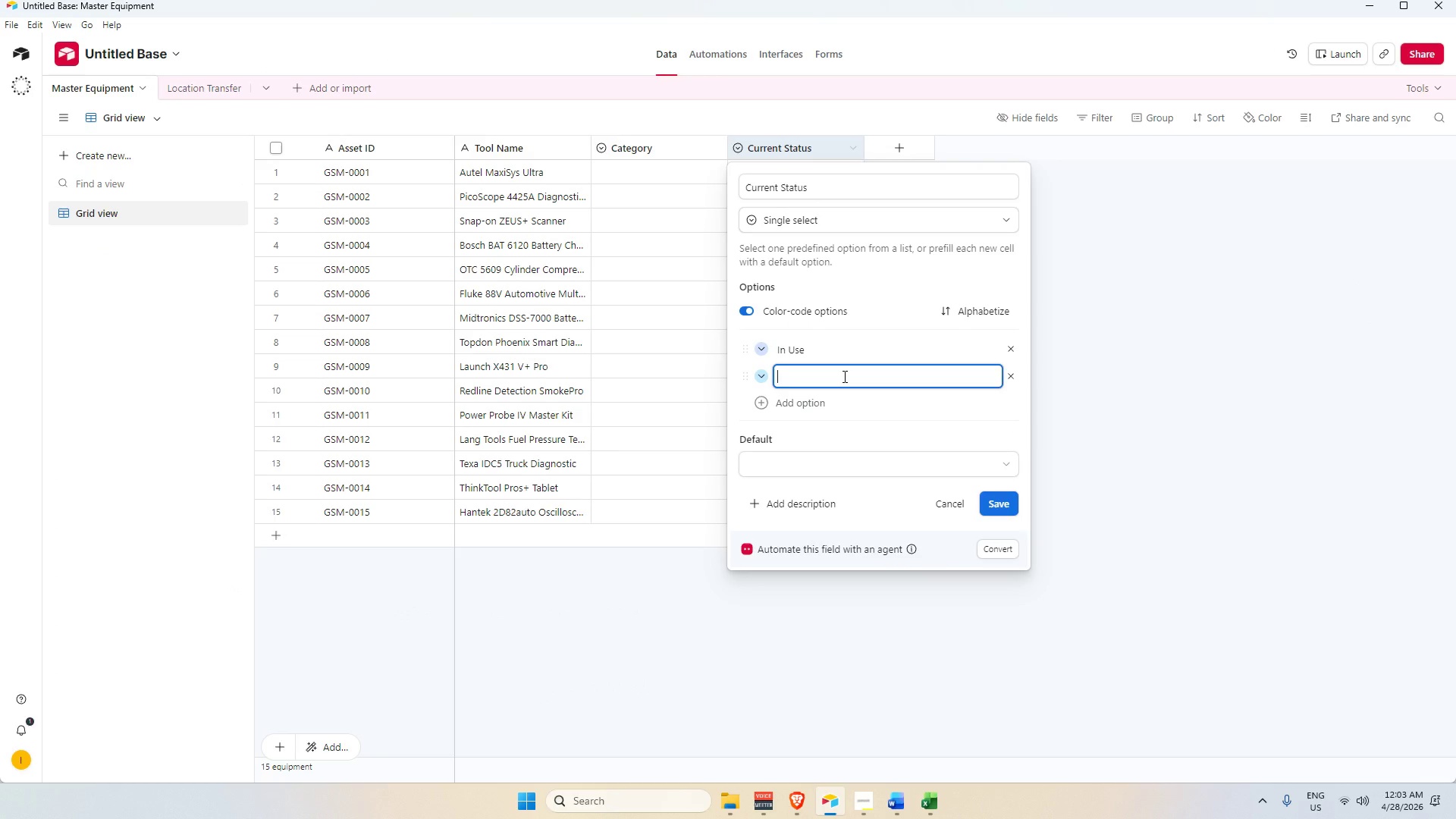 
type(Mainet)
key(Backspace)
key(Backspace)
type(tenance)
 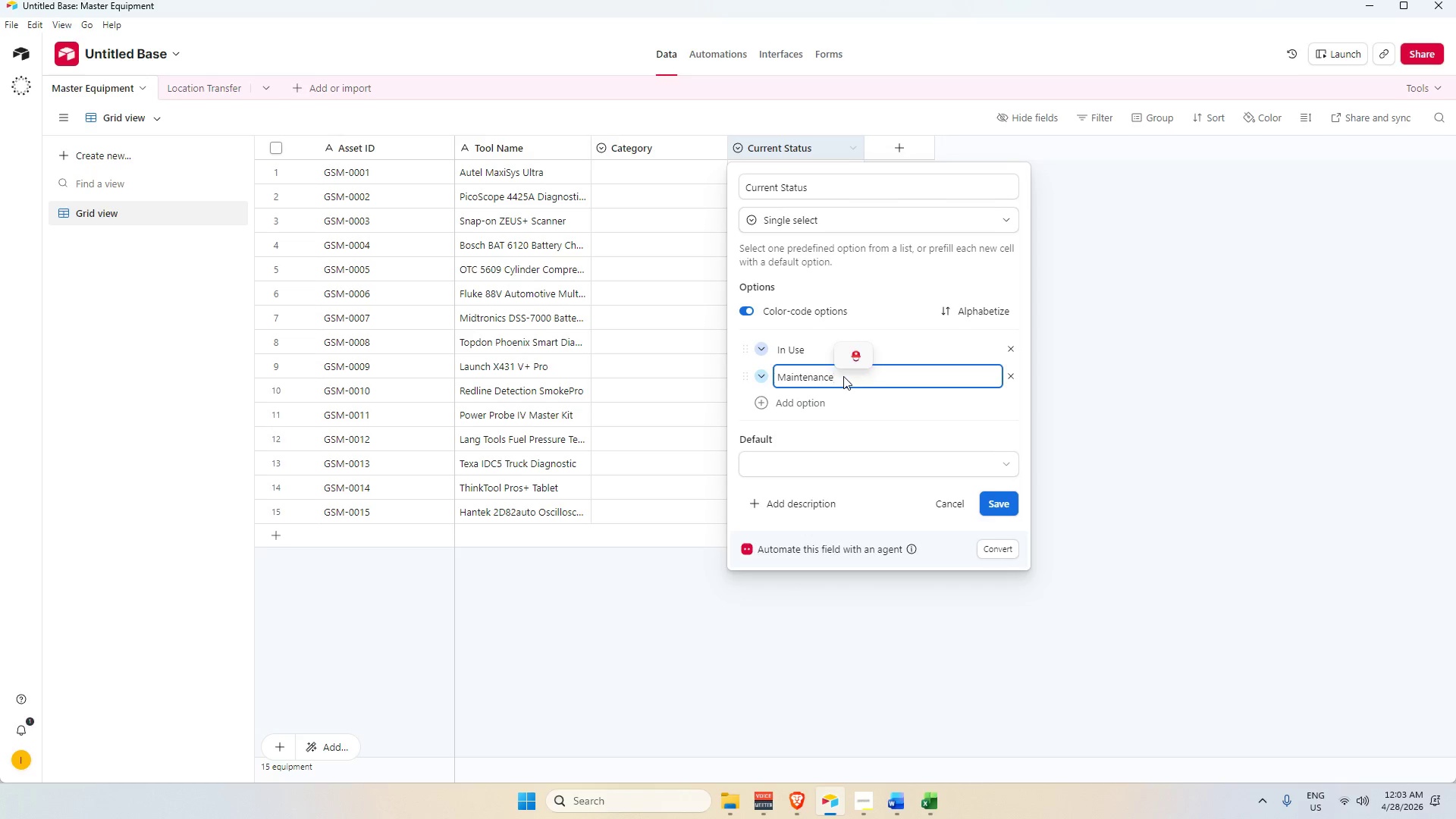 
key(Enter)
 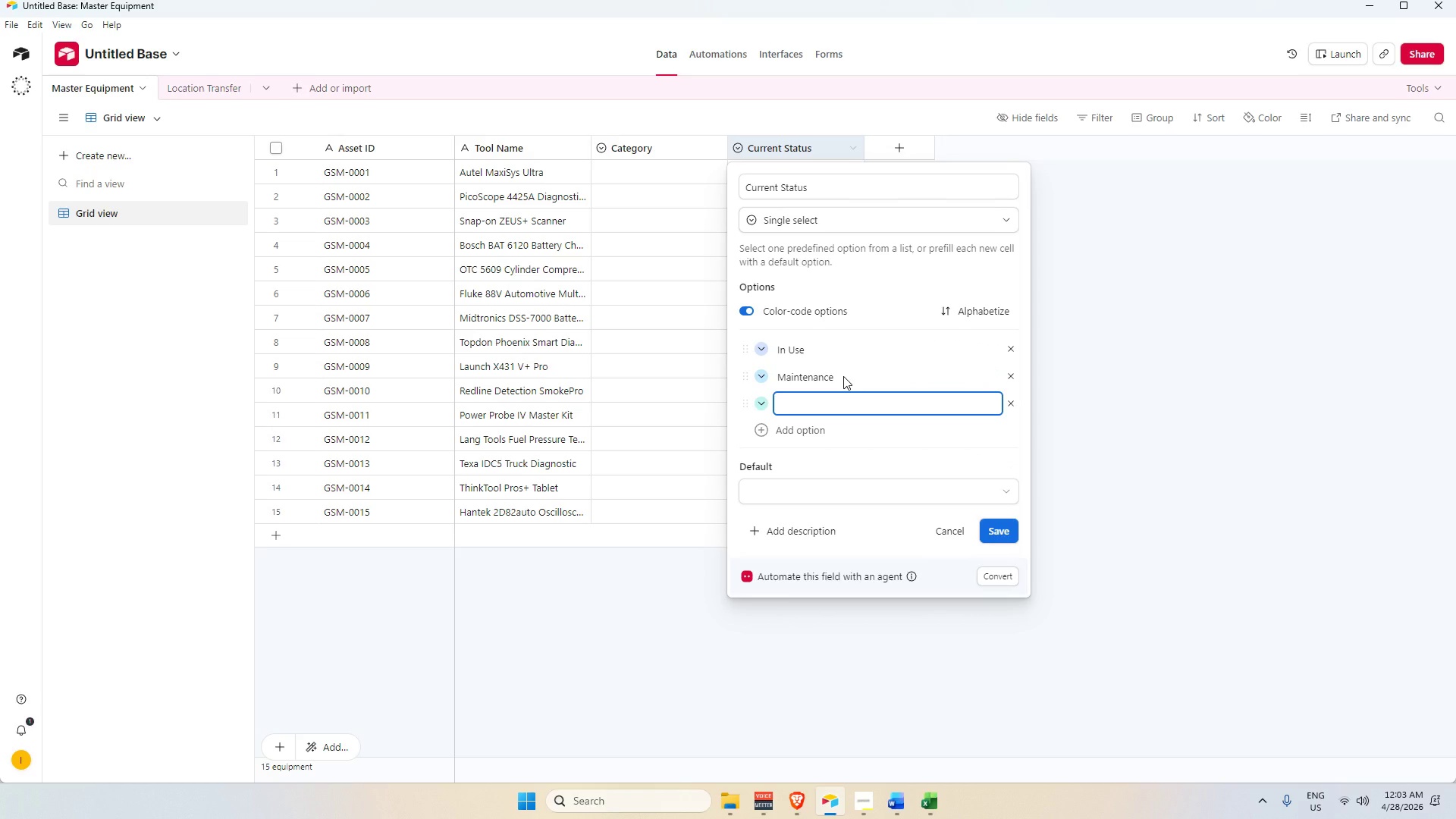 
type(Available)
 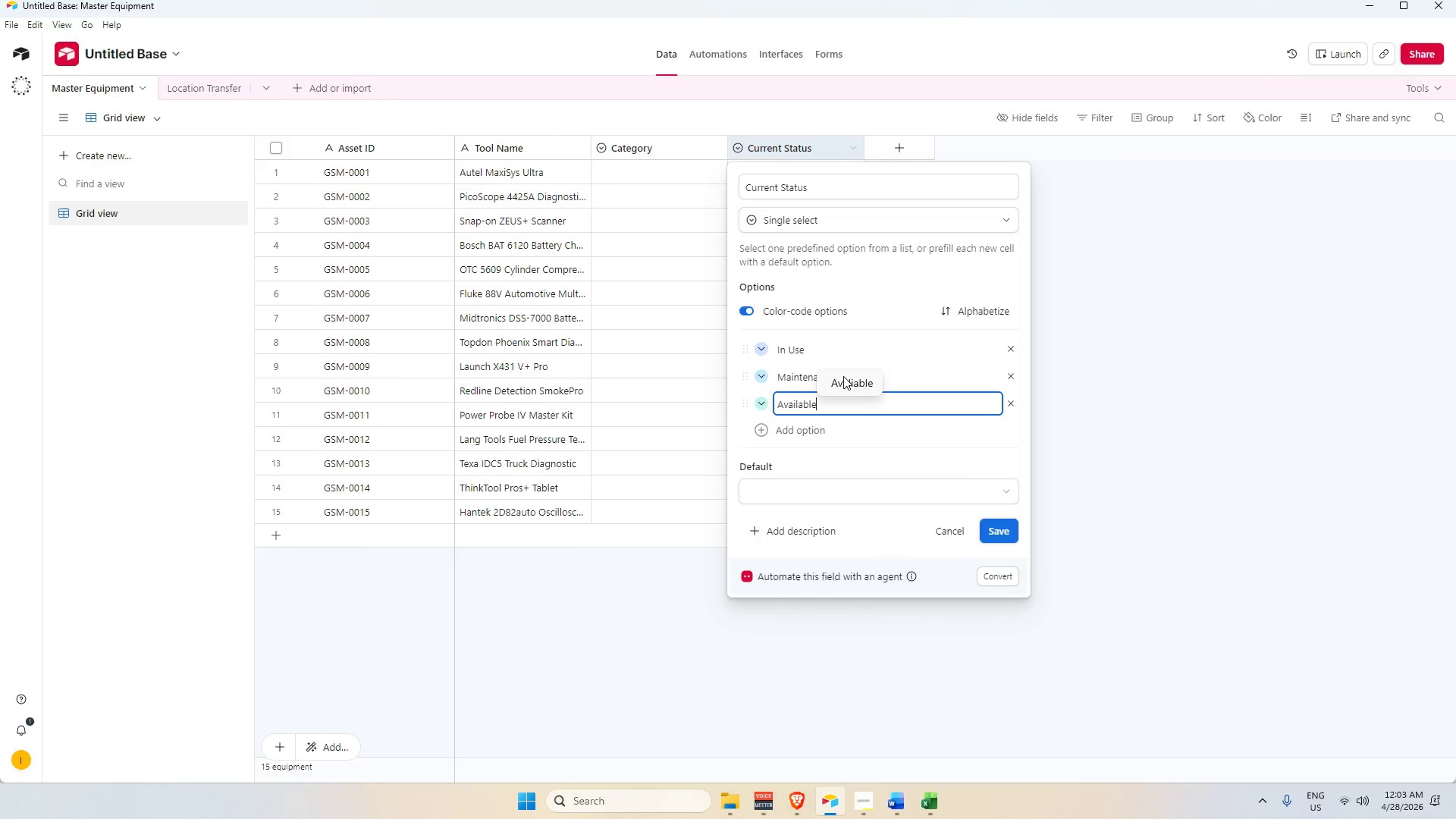 
key(Alt+AltLeft)